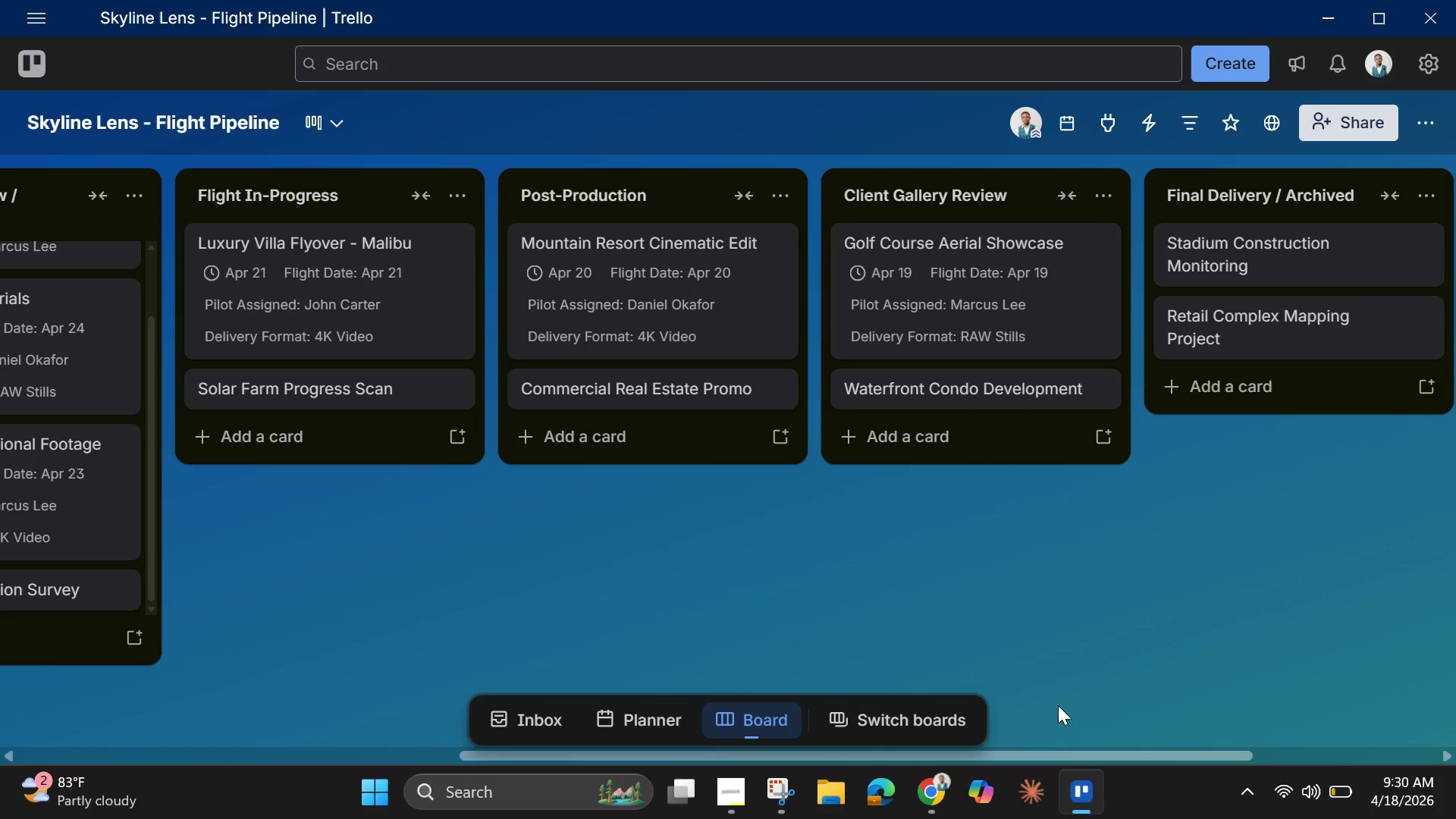 
left_click_drag(start_coordinate=[1127, 754], to_coordinate=[307, 744])
 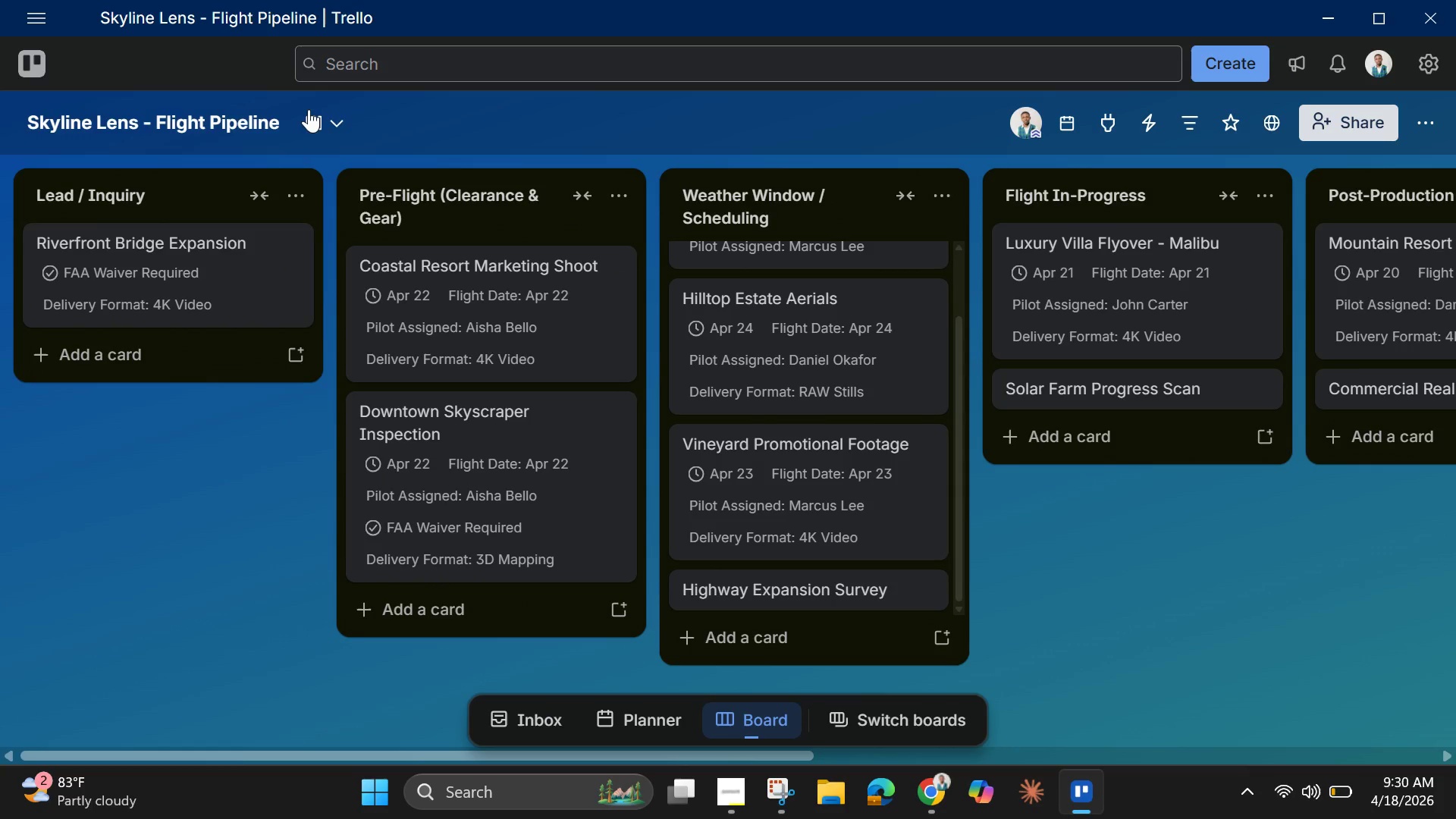 
left_click([337, 122])
 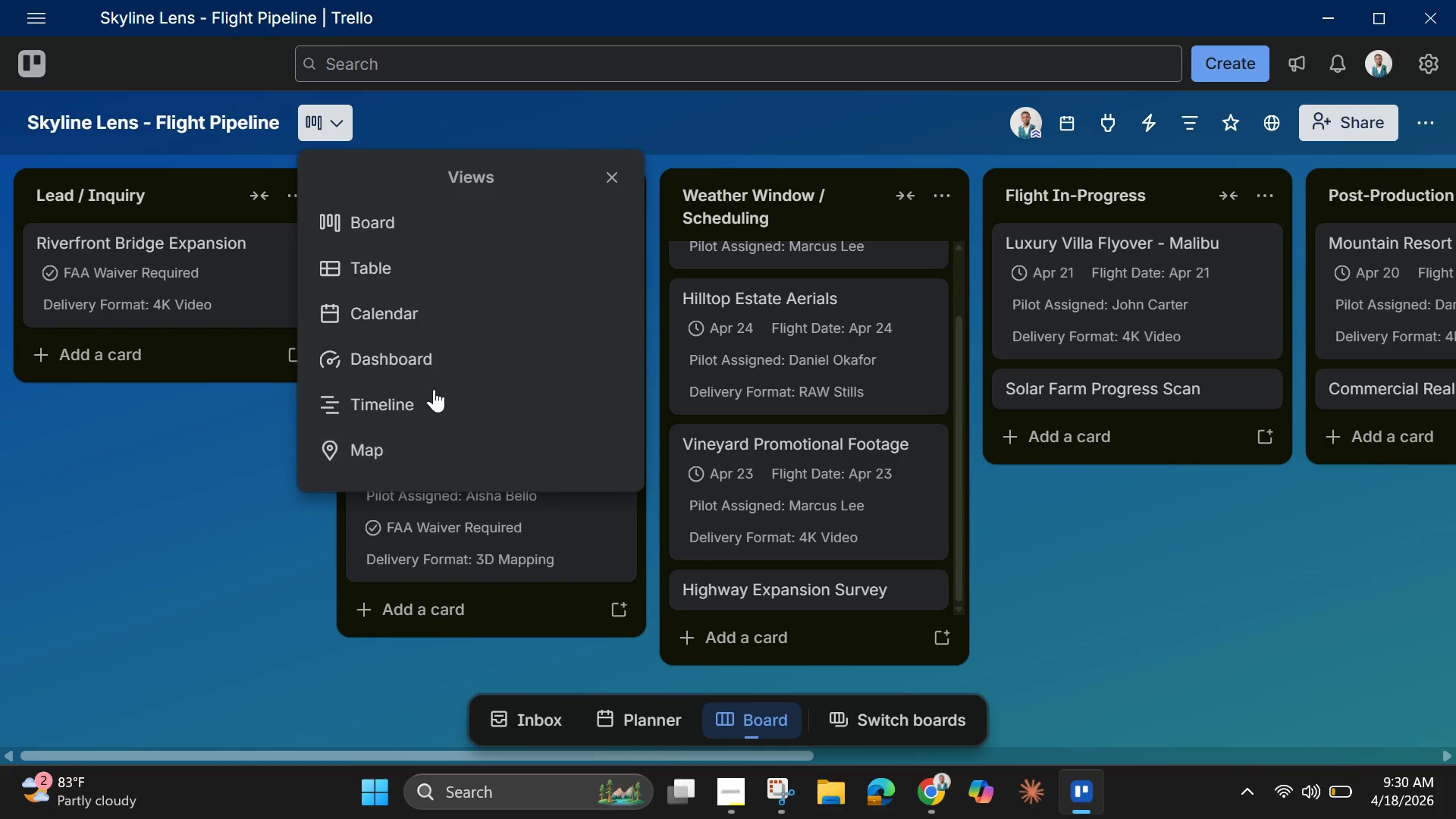 
left_click([438, 315])
 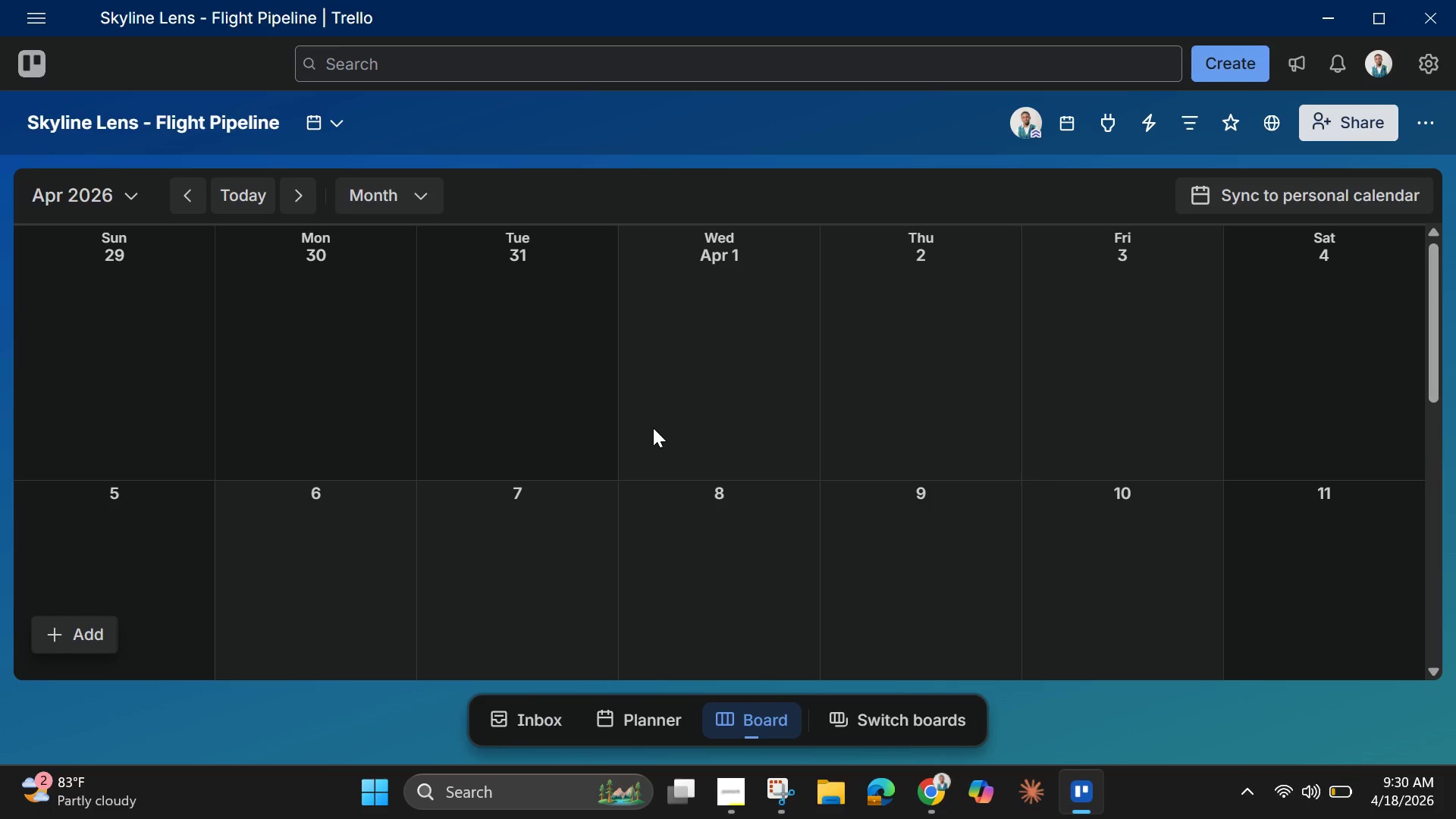 
scroll: coordinate [657, 440], scroll_direction: down, amount: 5.0
 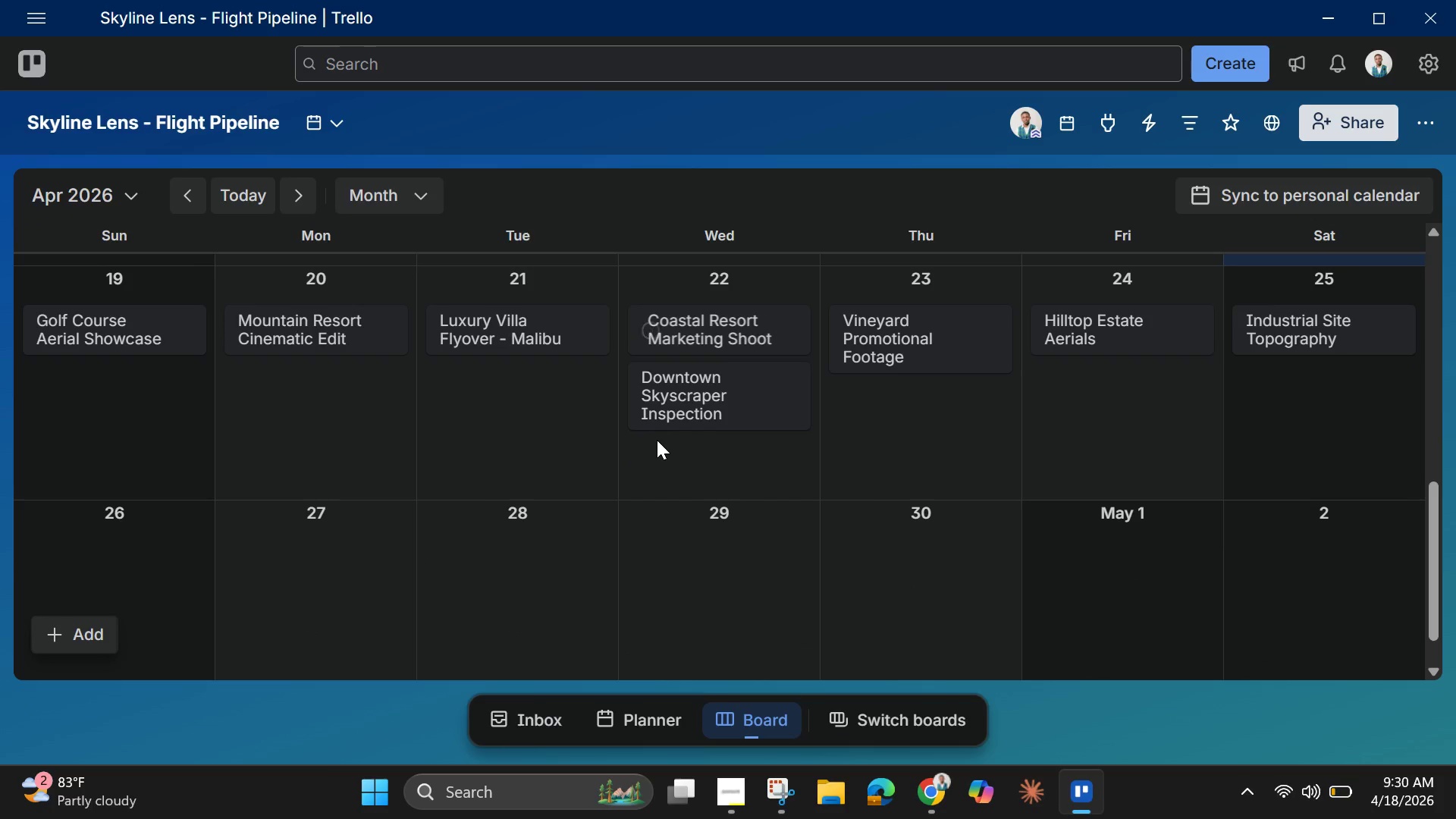 
scroll: coordinate [657, 440], scroll_direction: up, amount: 2.0
 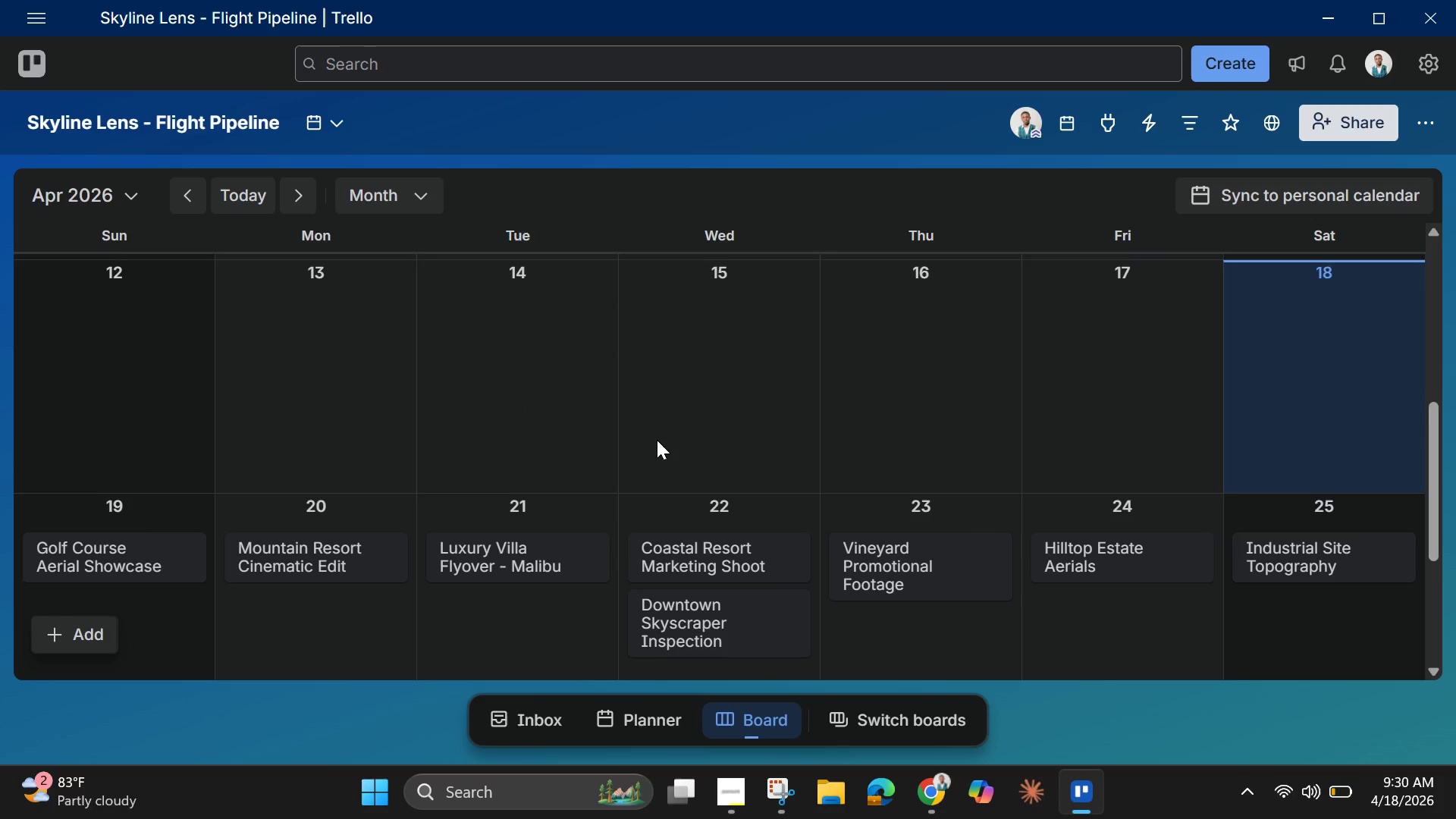 
scroll: coordinate [657, 440], scroll_direction: down, amount: 1.0
 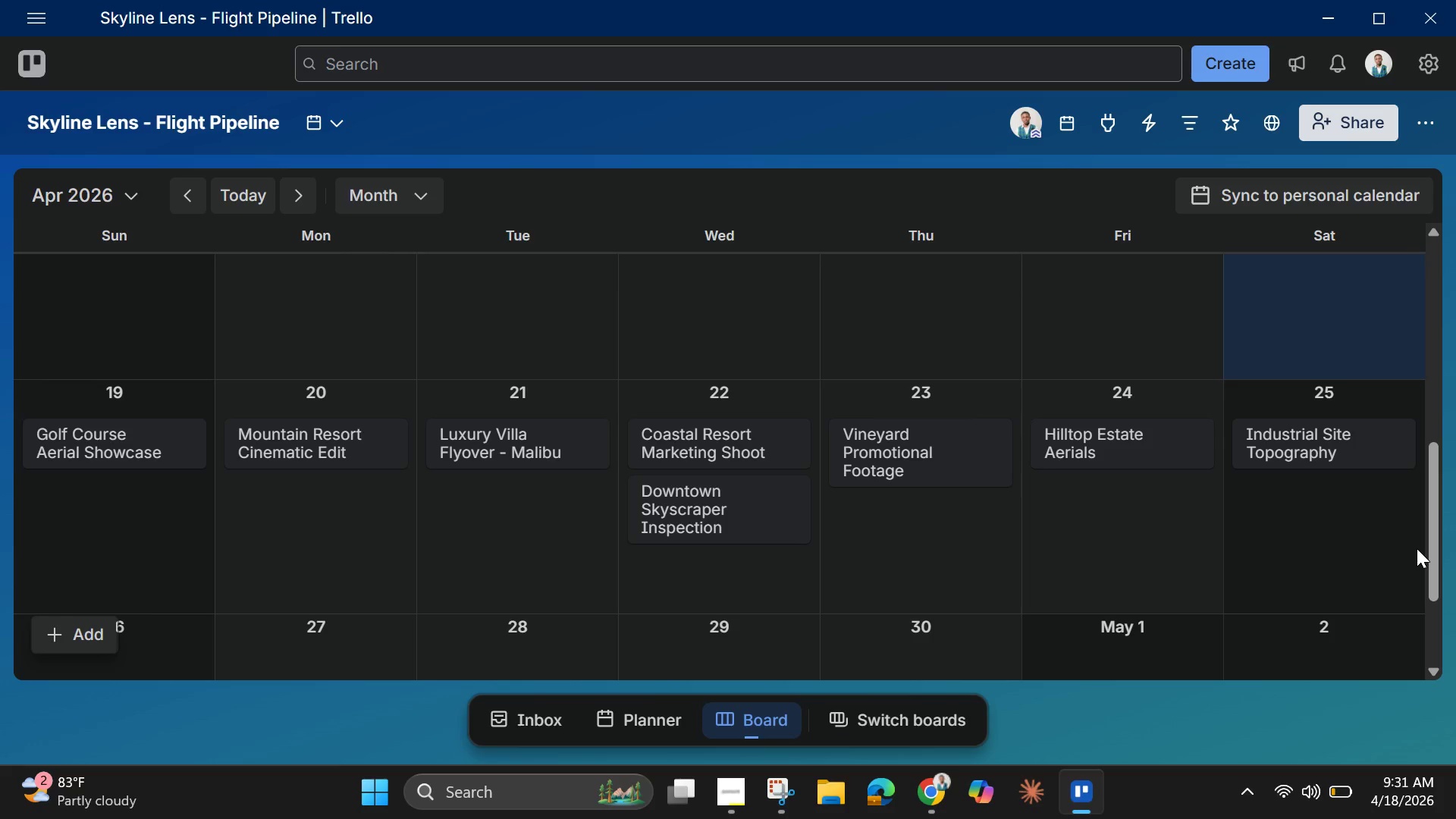 
wait(44.5)
 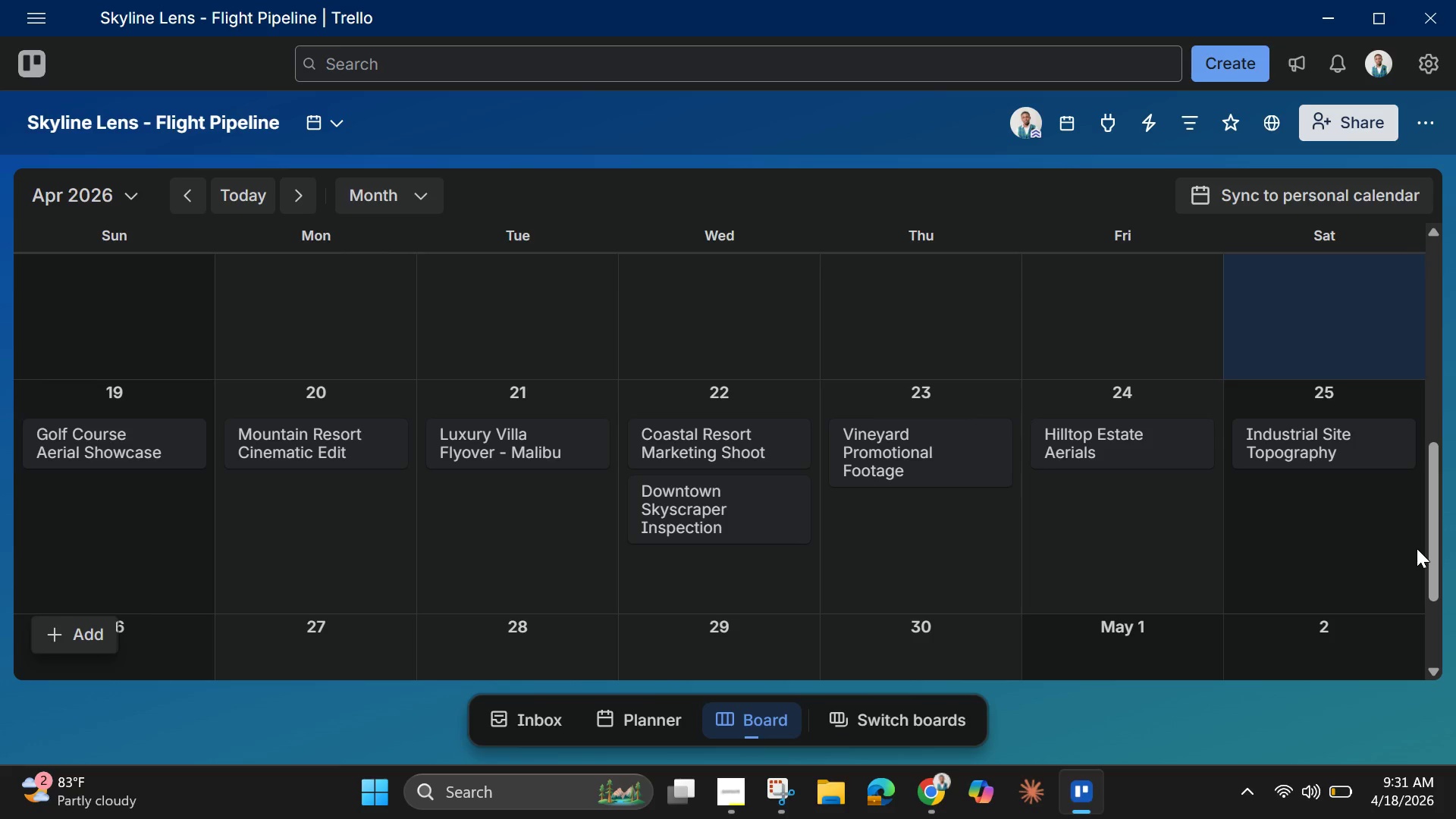 
scroll: coordinate [1390, 551], scroll_direction: down, amount: 2.0
 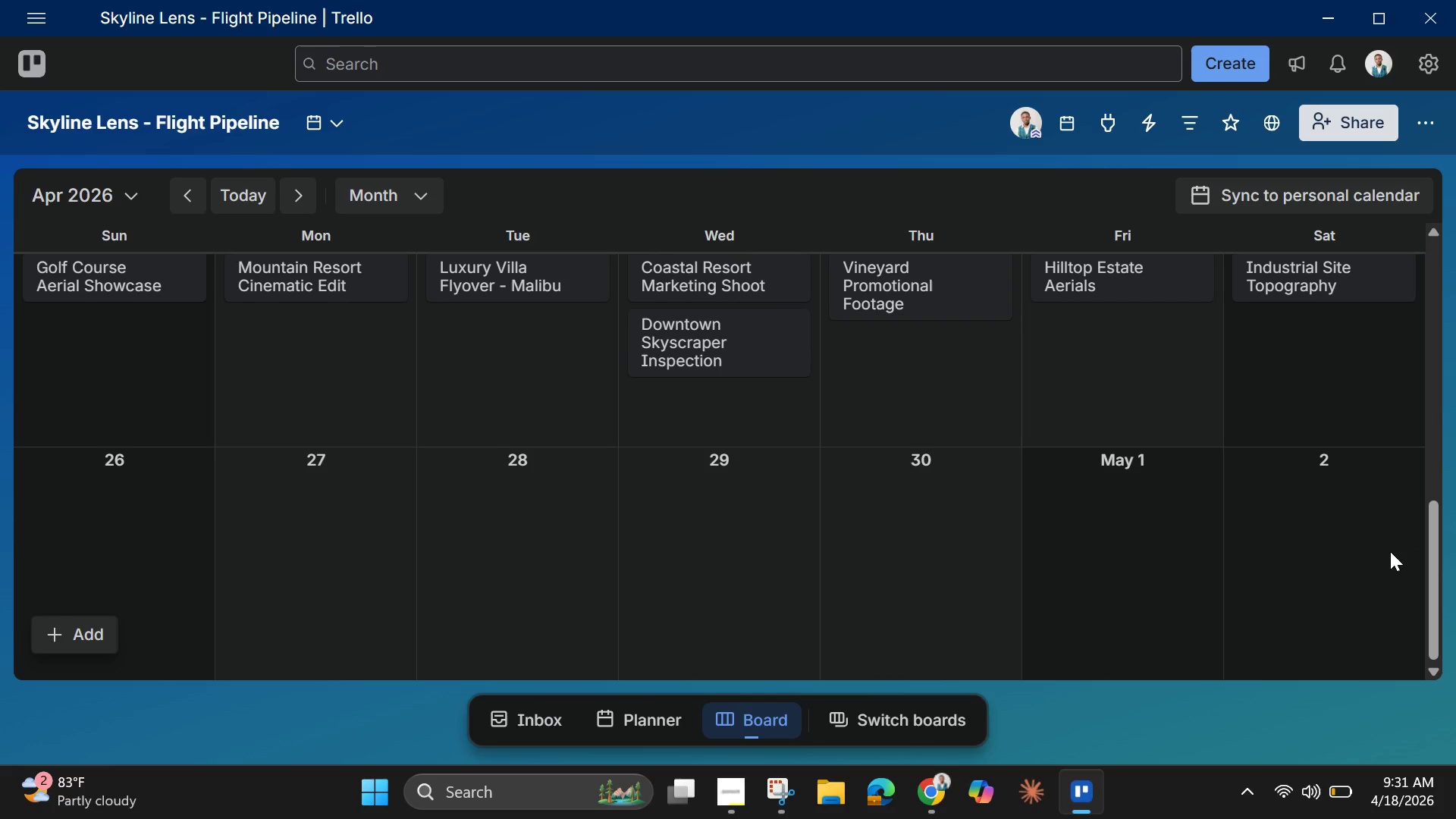 
scroll: coordinate [1125, 395], scroll_direction: up, amount: 4.0
 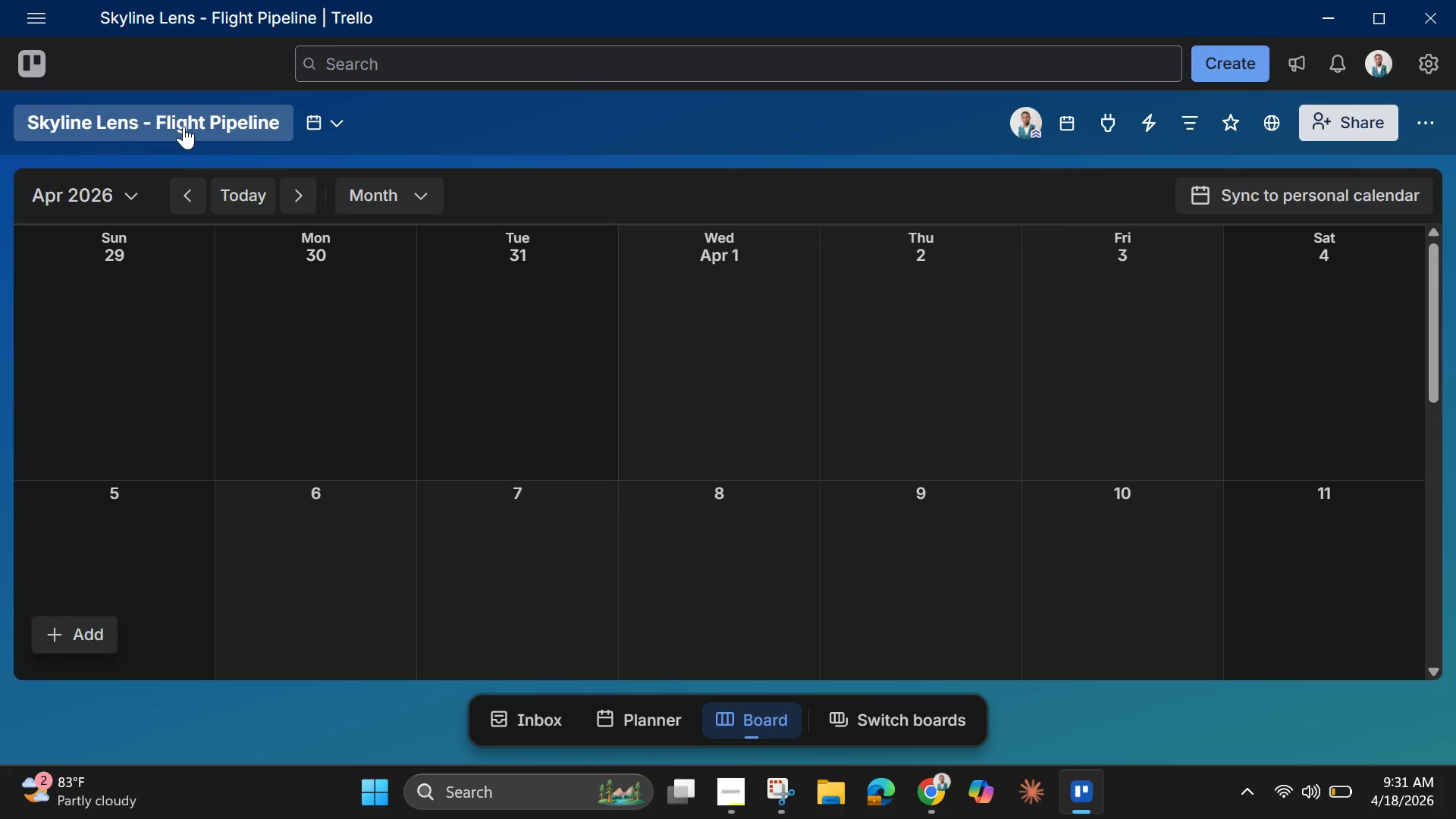 
wait(20.11)
 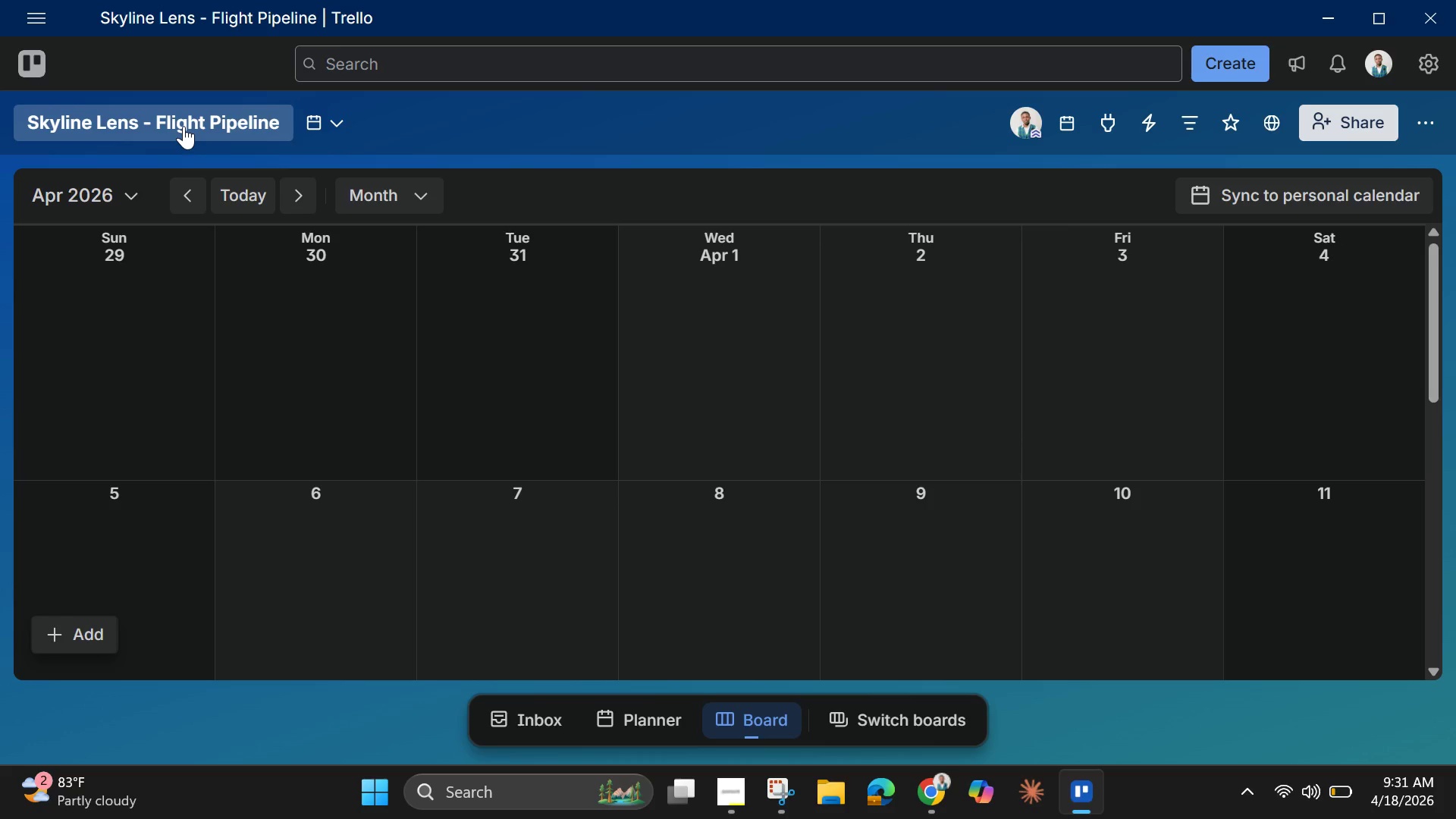 
scroll: coordinate [676, 406], scroll_direction: down, amount: 5.0
 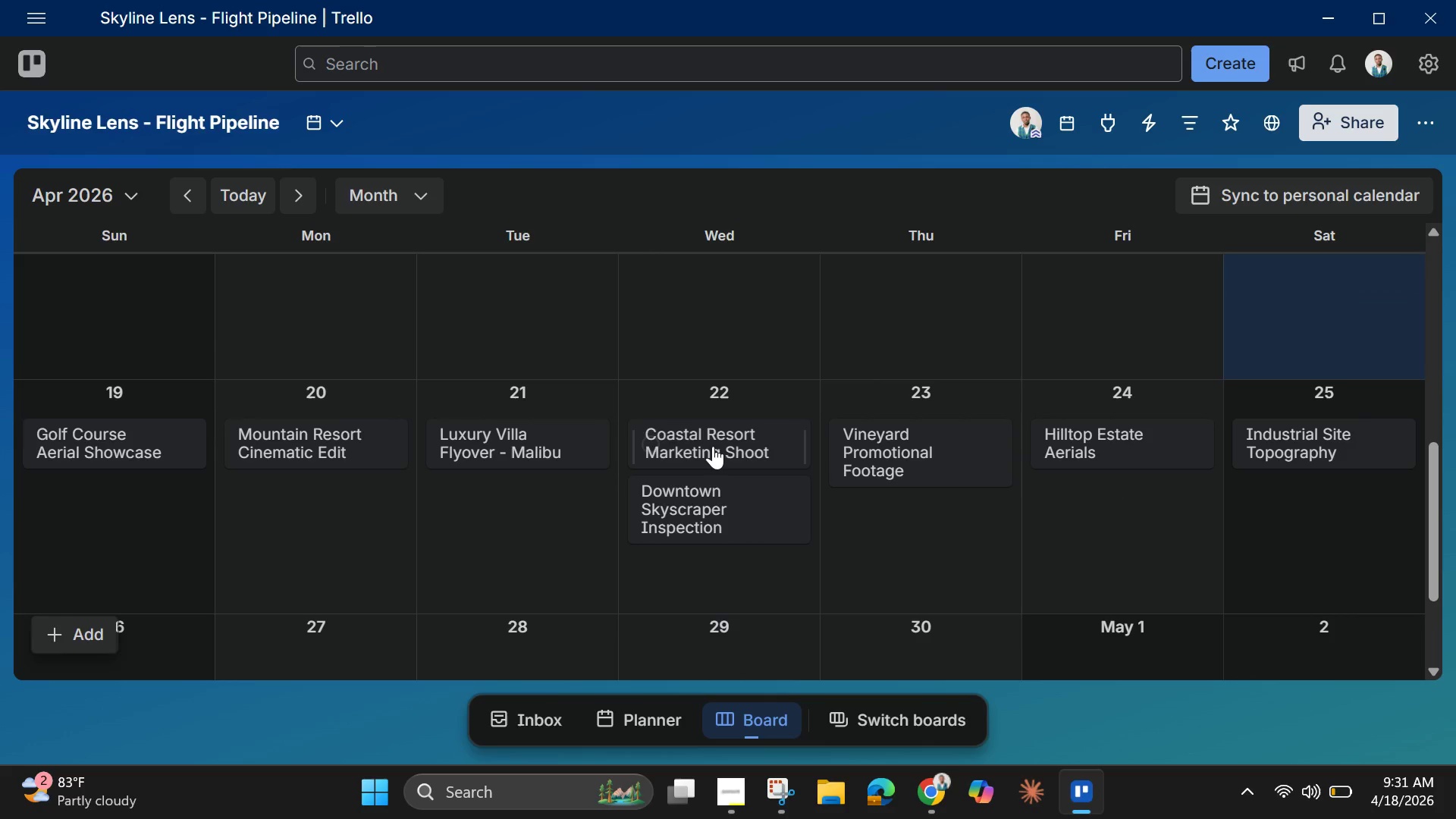 
left_click([713, 446])
 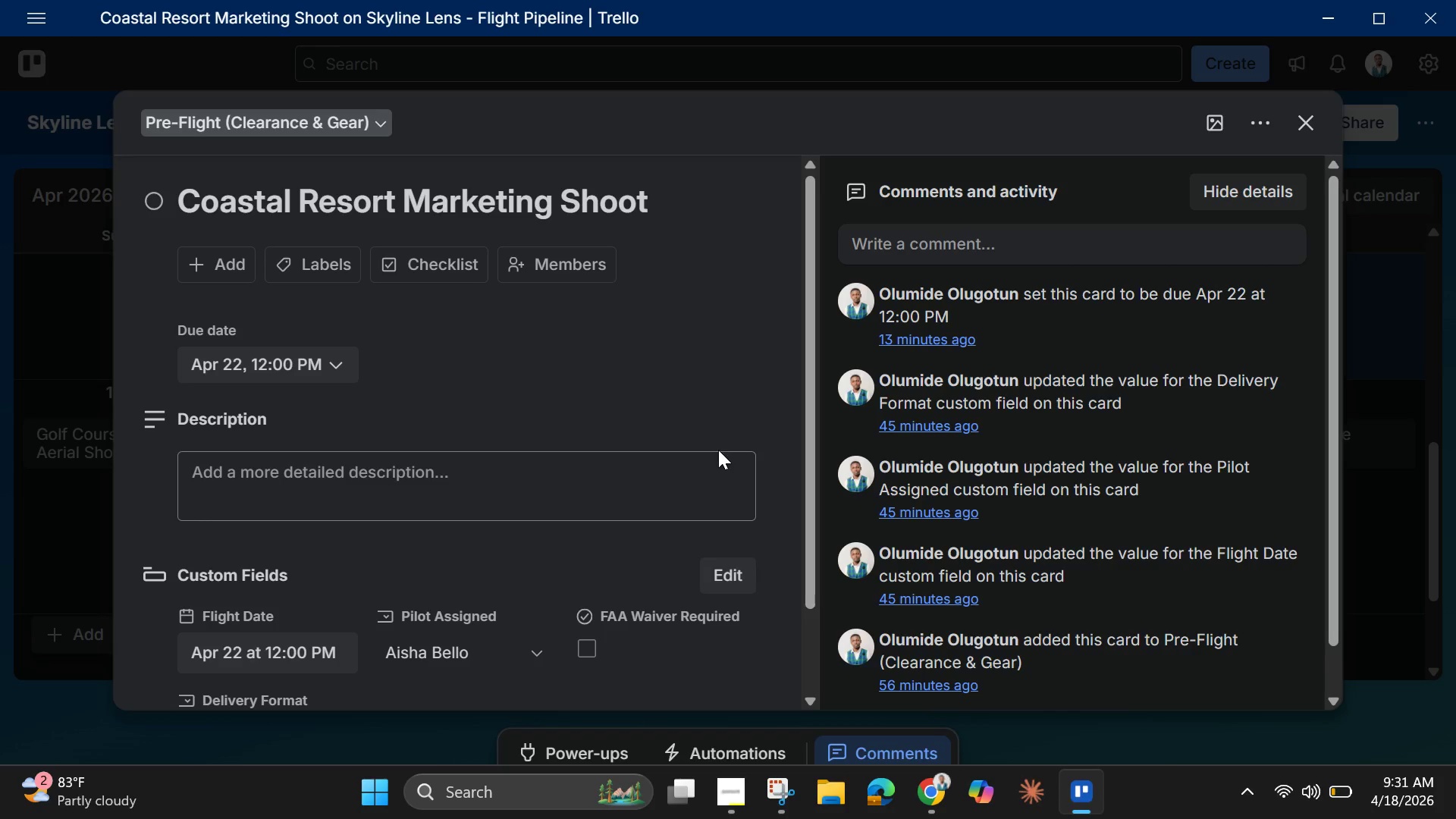 
scroll: coordinate [718, 450], scroll_direction: down, amount: 2.0
 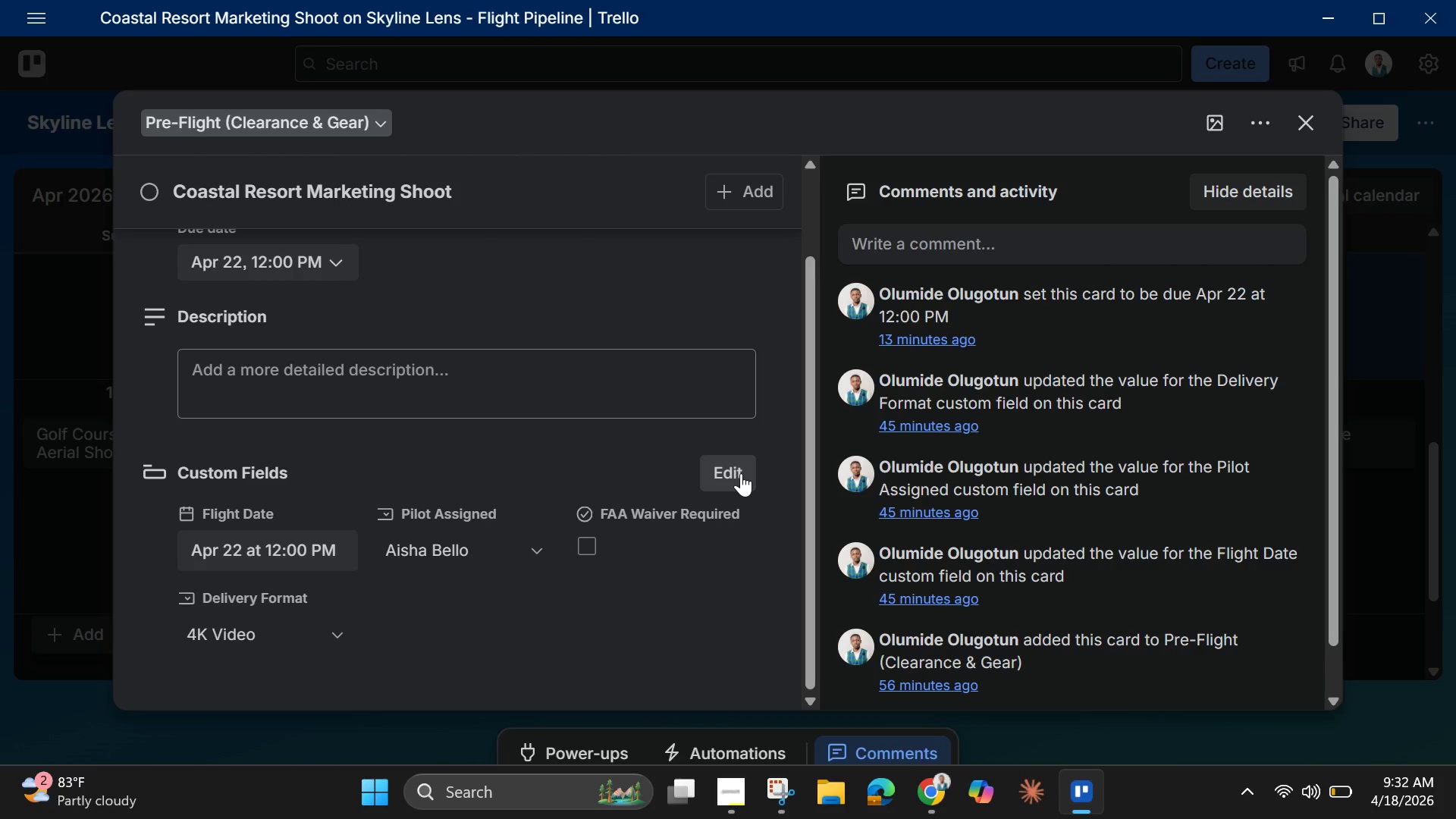 
wait(11.17)
 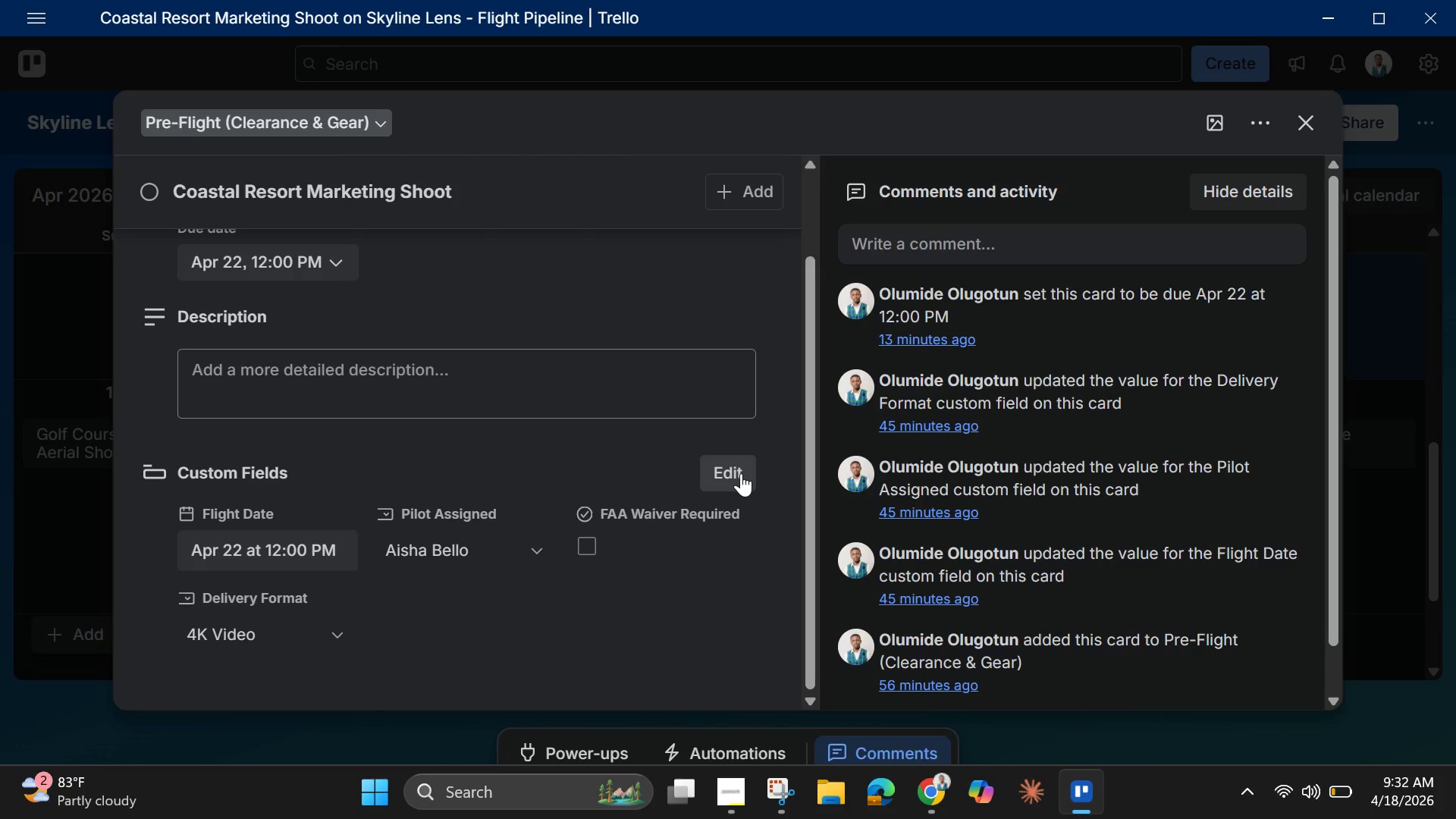 
left_click([1304, 118])
 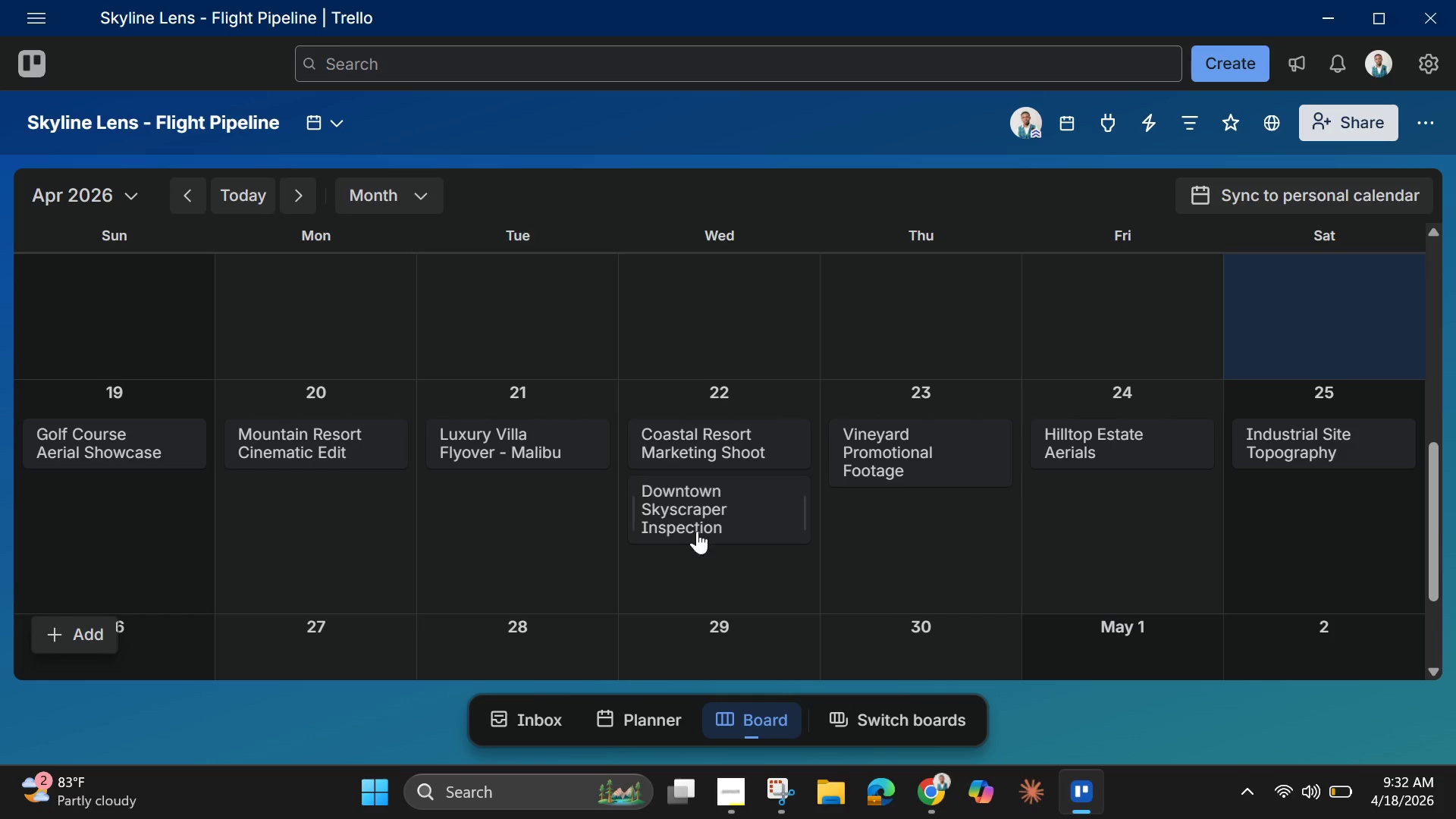 
left_click([697, 531])
 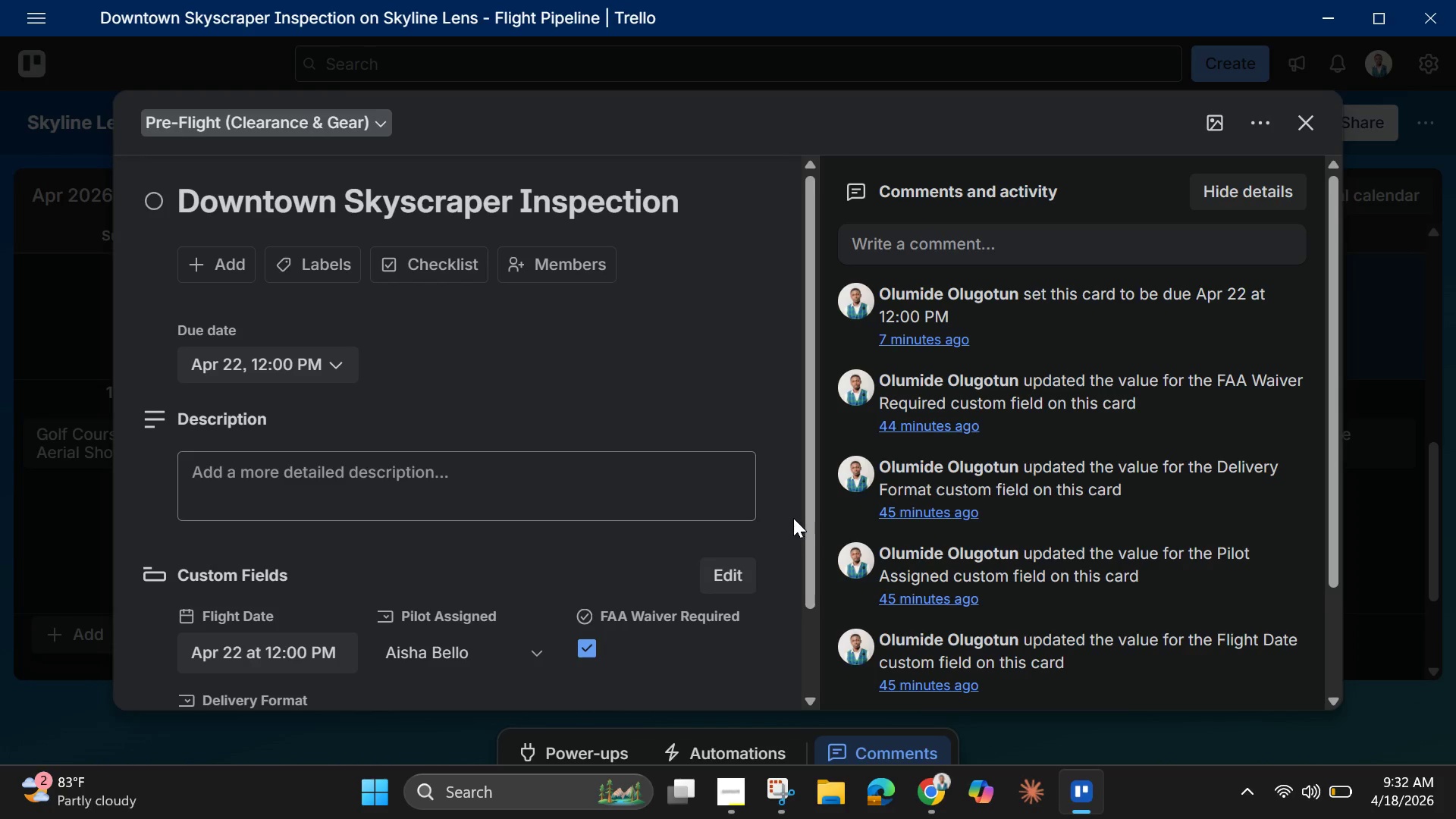 
left_click_drag(start_coordinate=[811, 520], to_coordinate=[816, 618])
 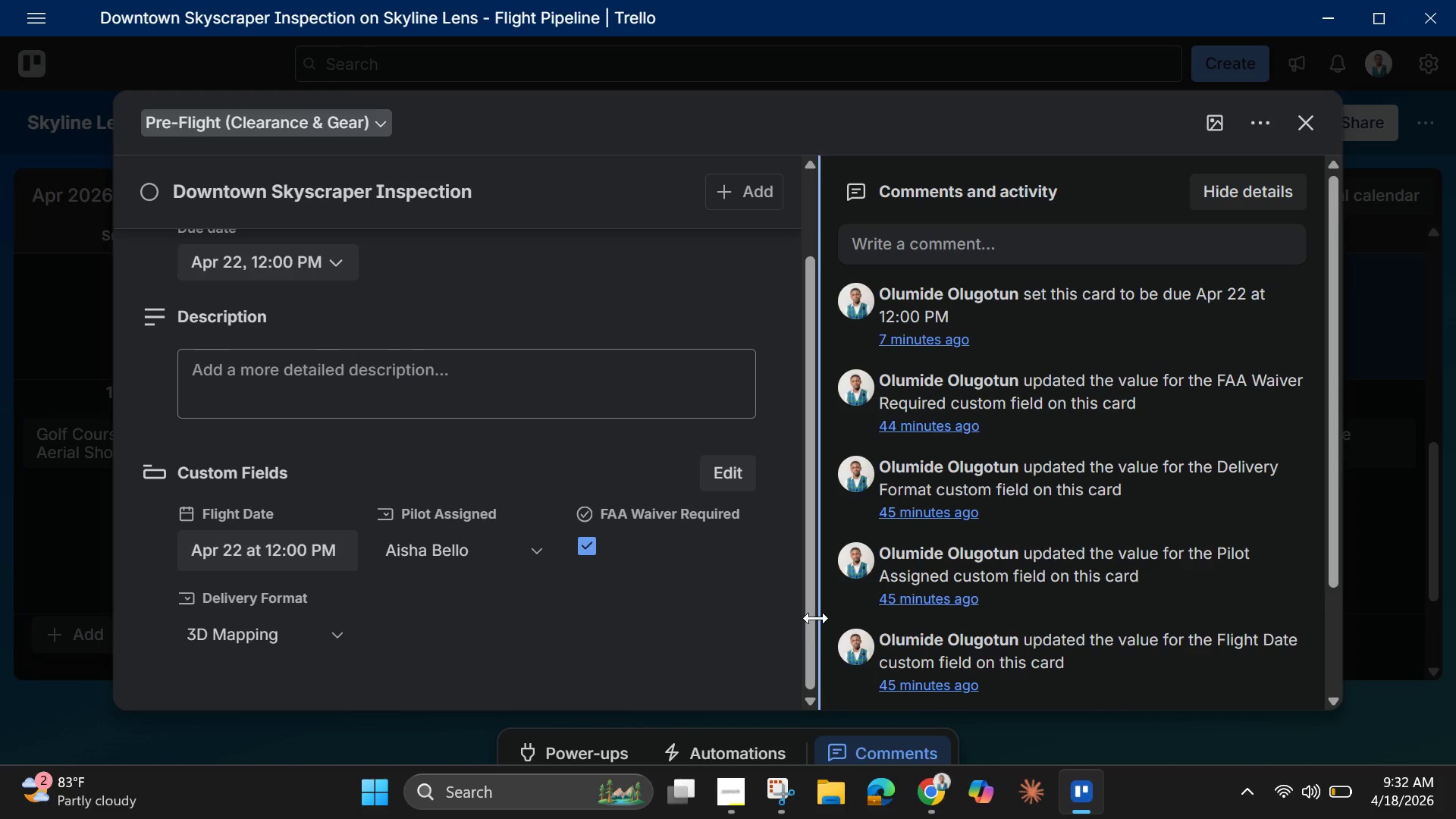 
wait(14.67)
 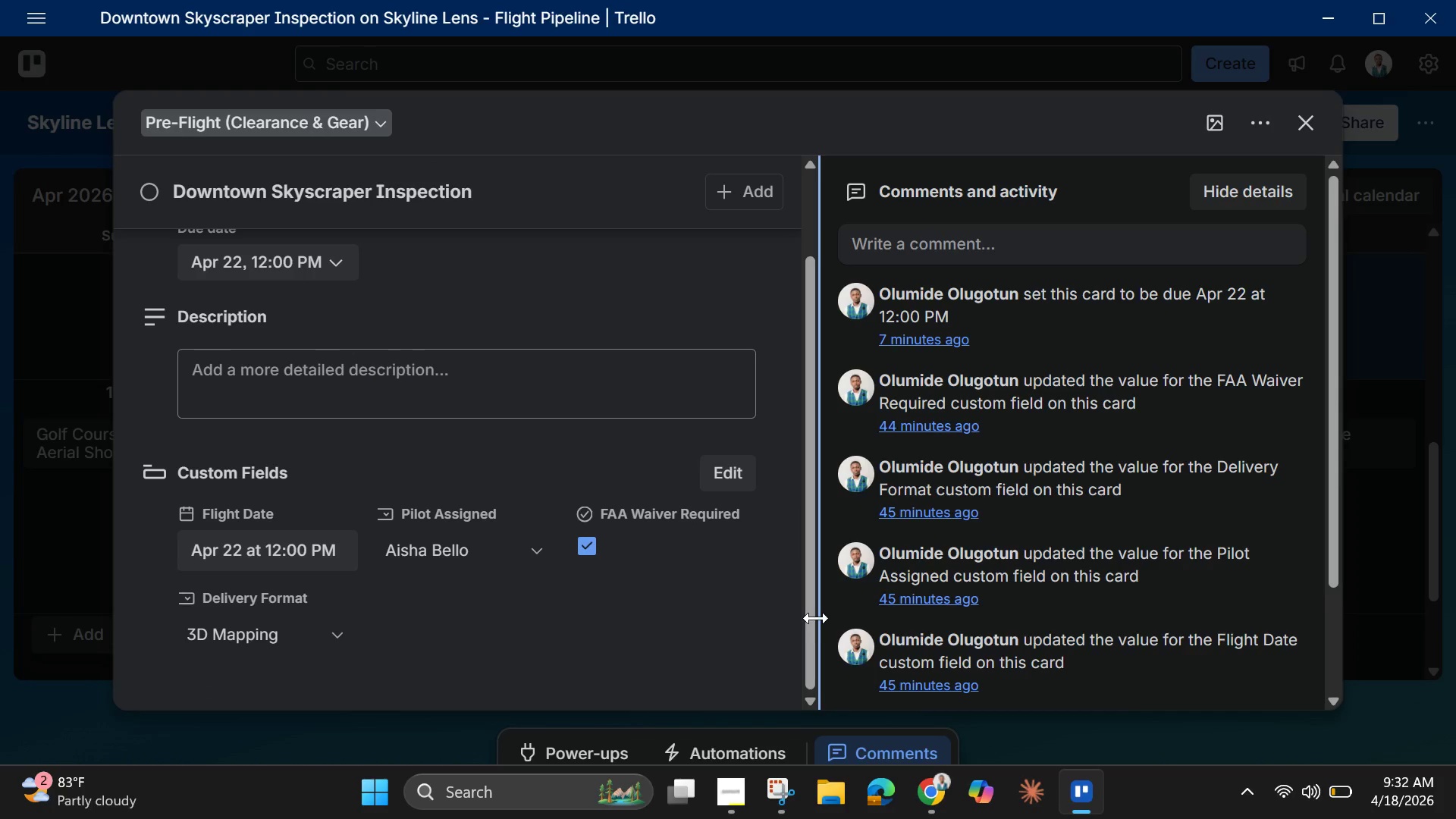 
scroll: coordinate [579, 639], scroll_direction: down, amount: 4.0